 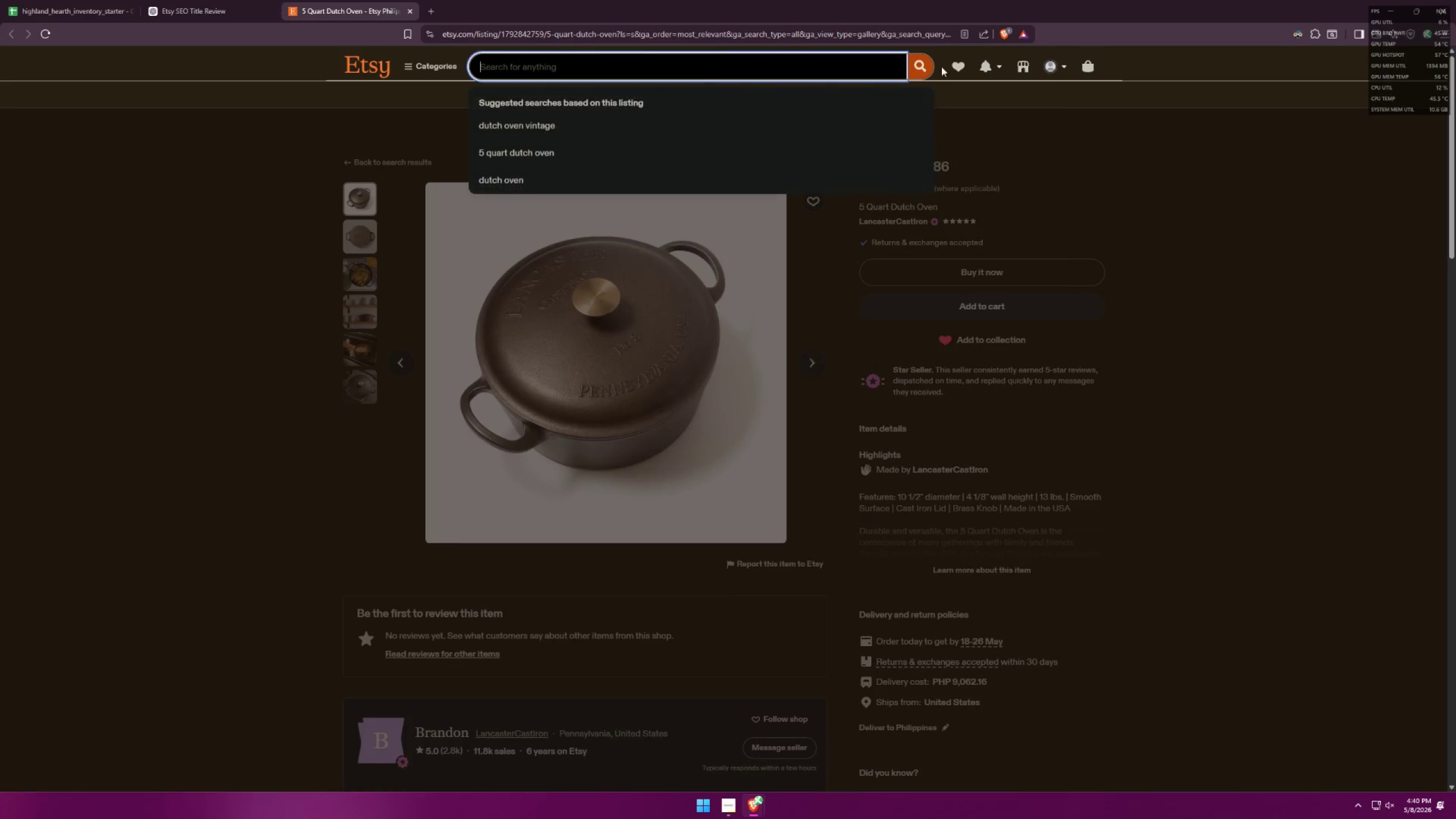 
left_click([610, 127])
 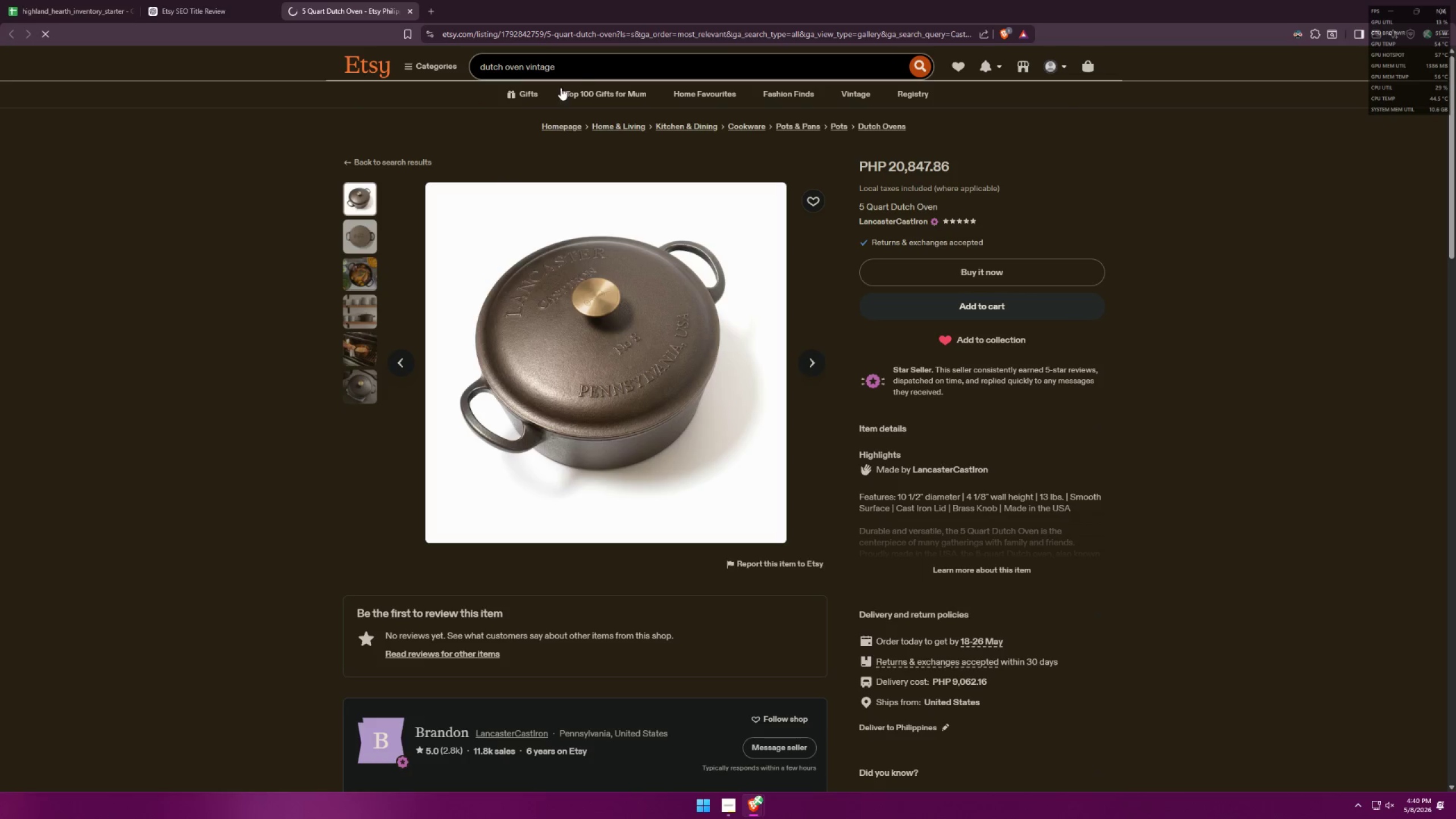 
left_click([580, 73])
 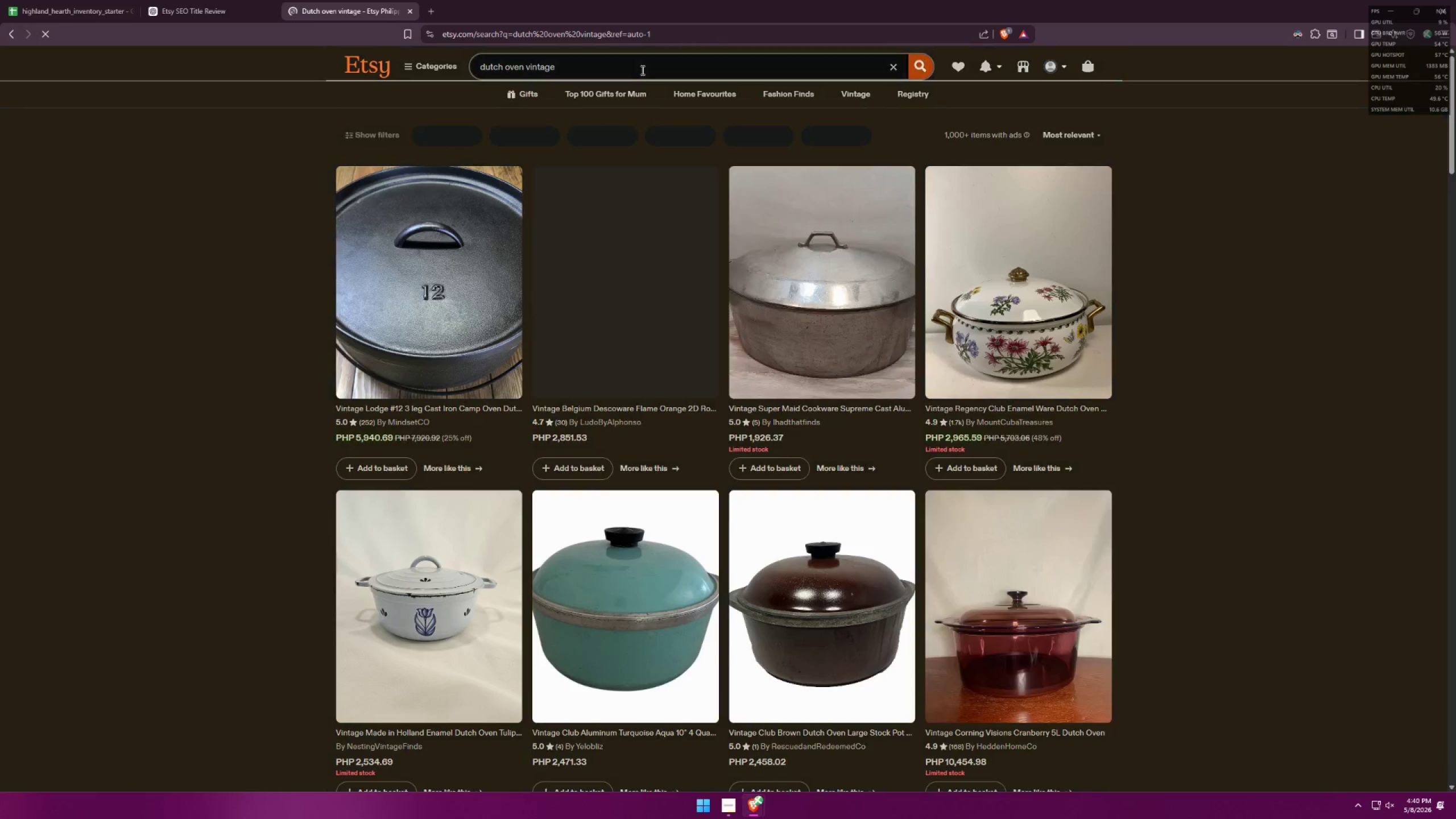 
left_click([644, 73])
 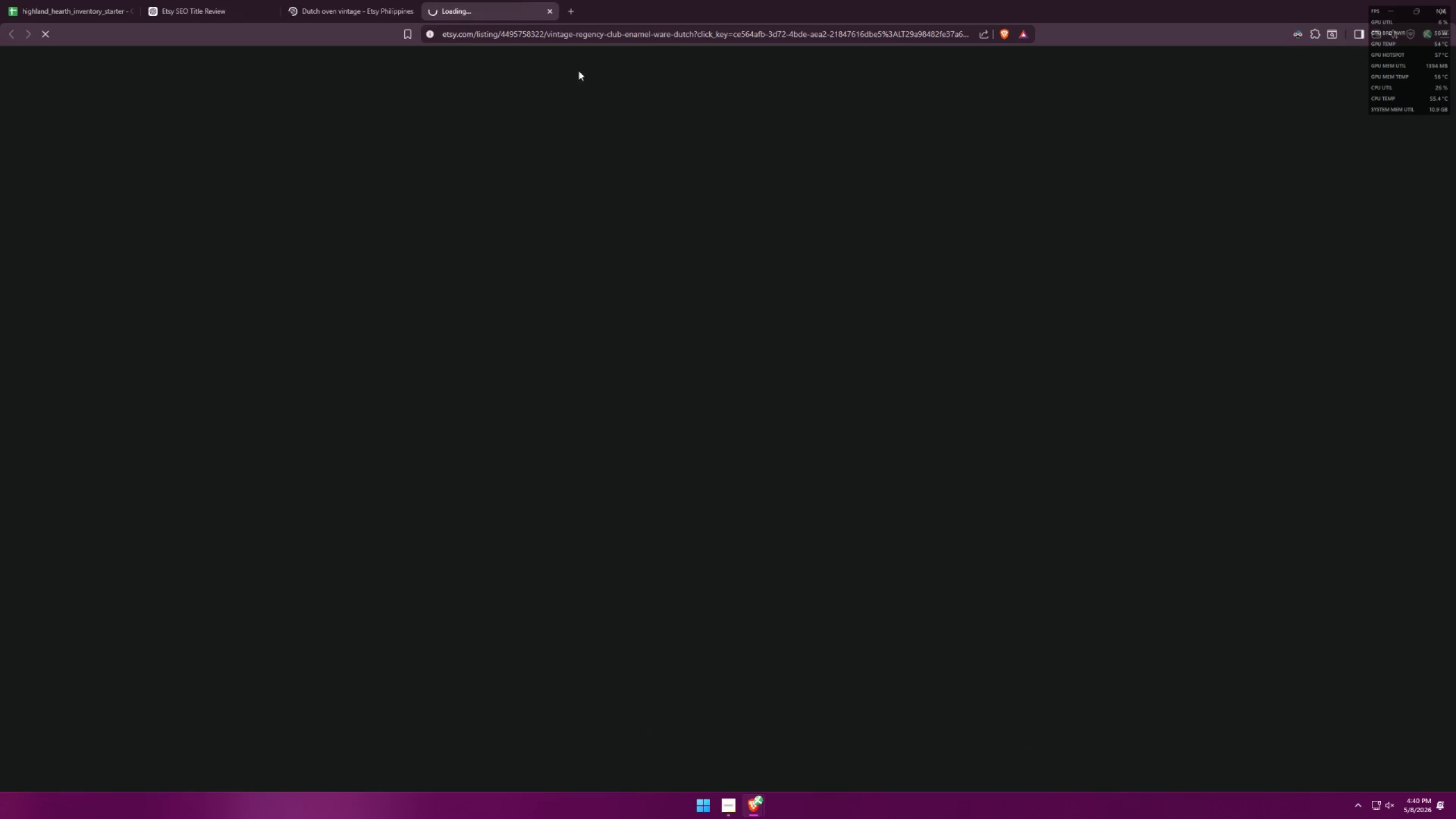 
left_click([368, 1])
 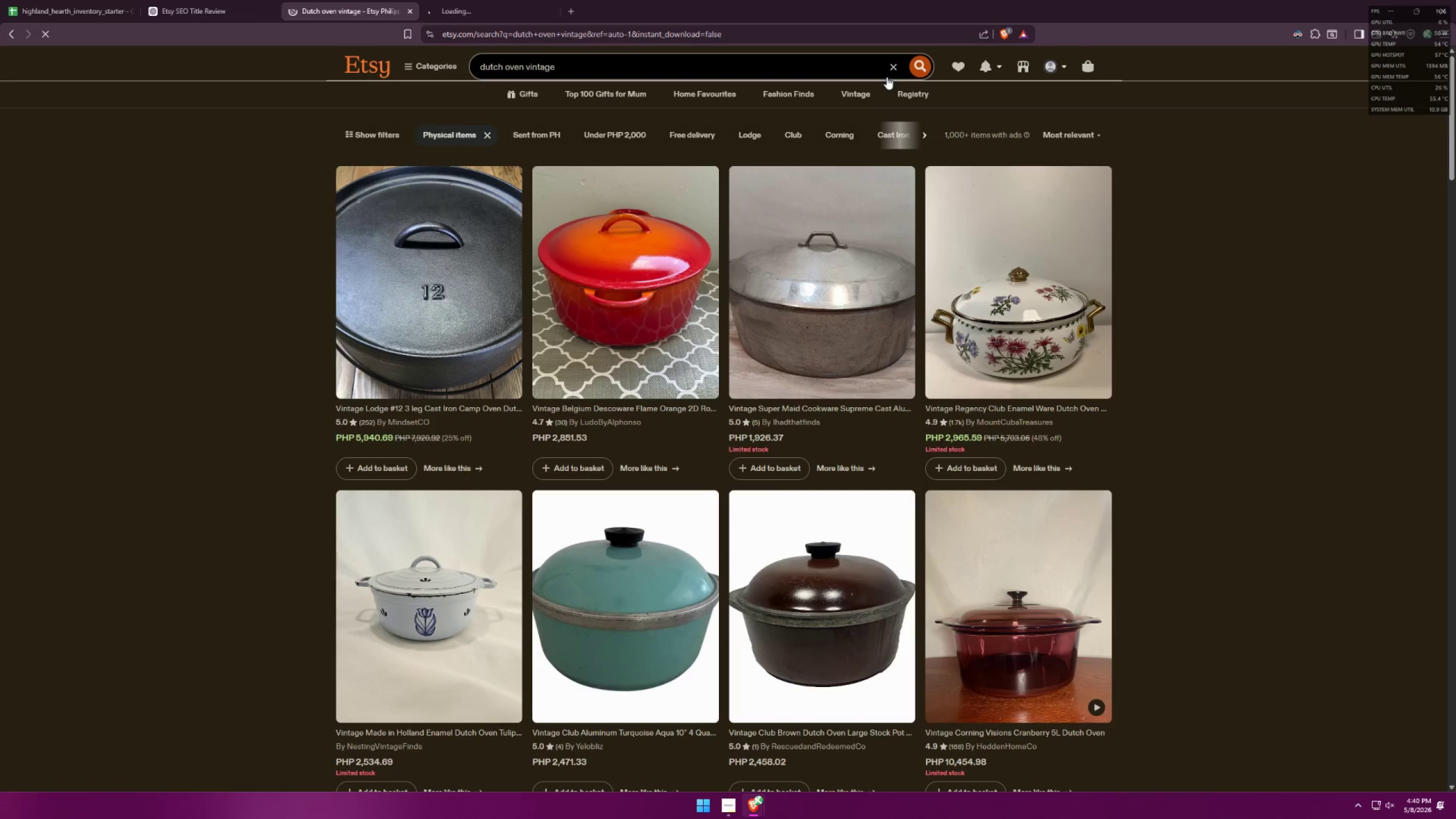 
left_click([891, 67])
 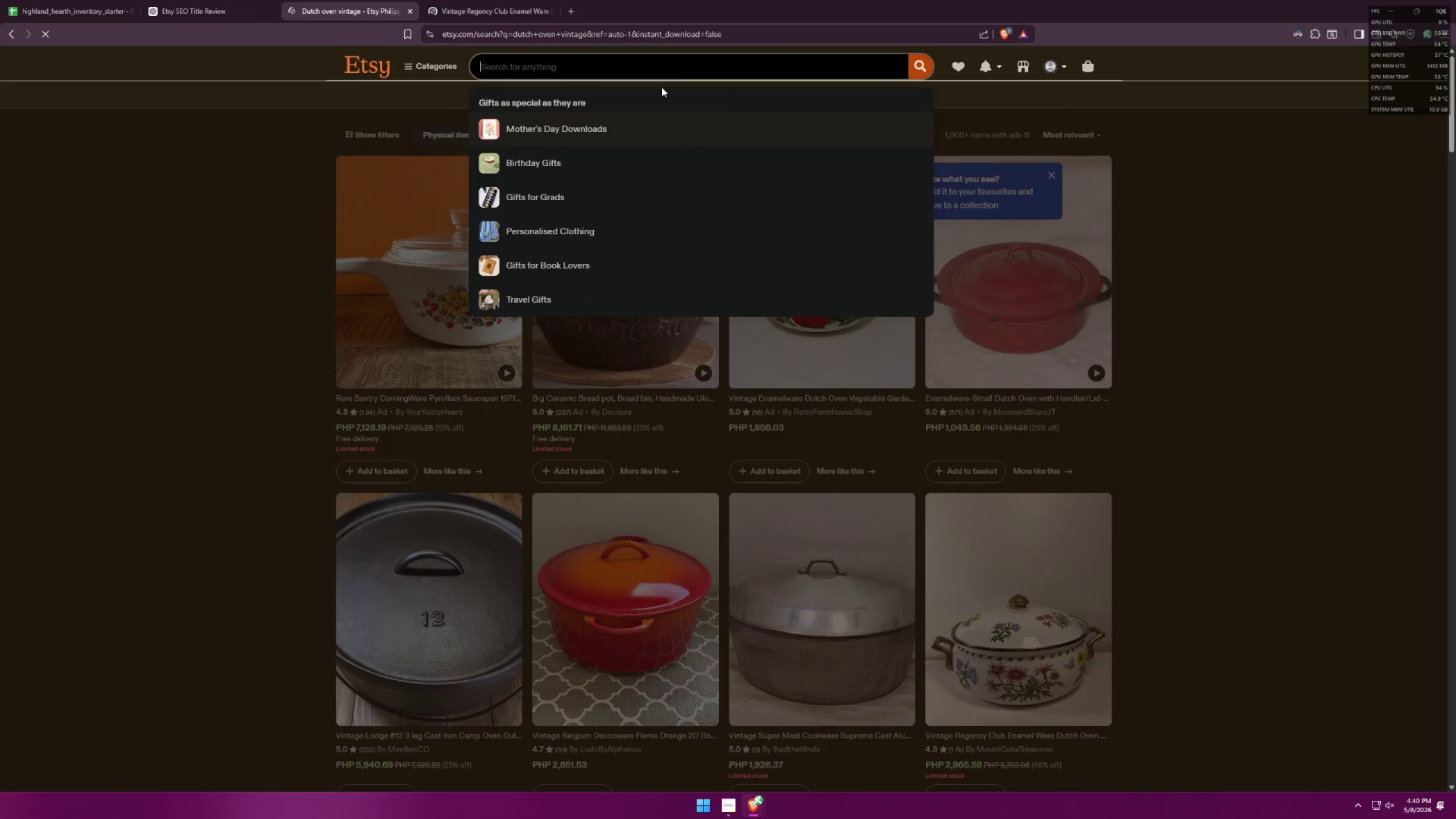 
key(Control+ControlLeft)
 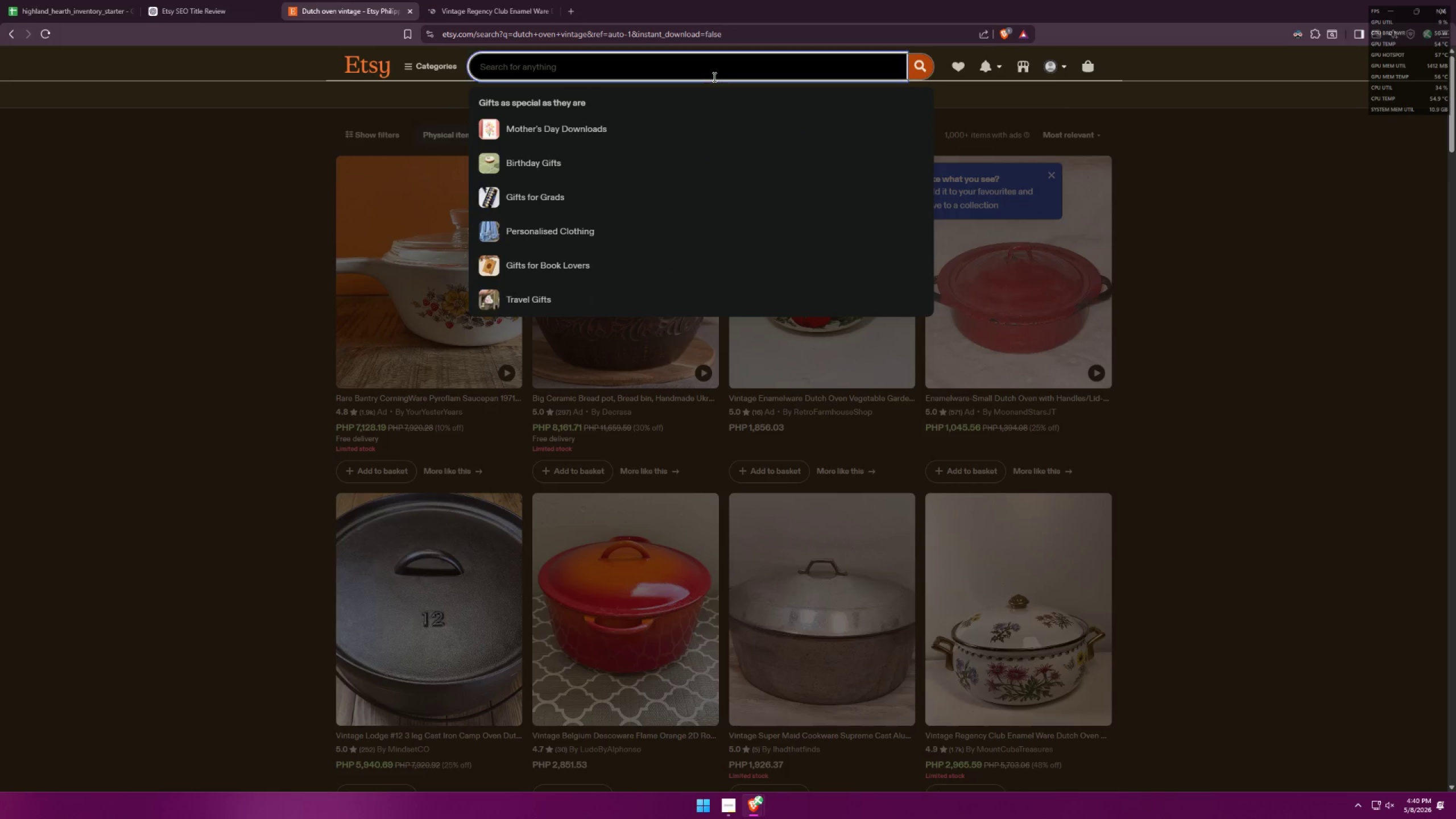 
key(Control+V)
 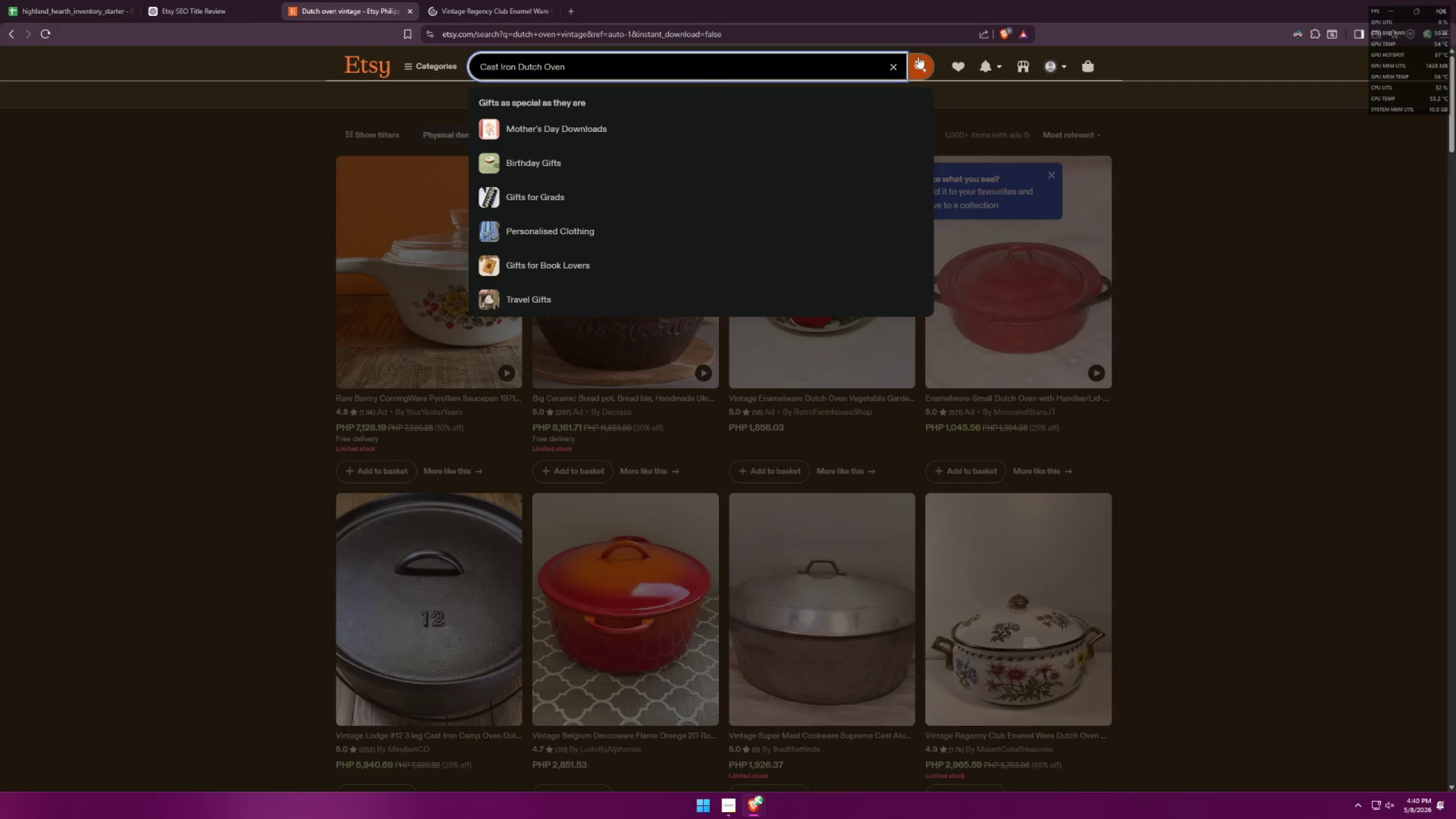 
left_click([918, 56])
 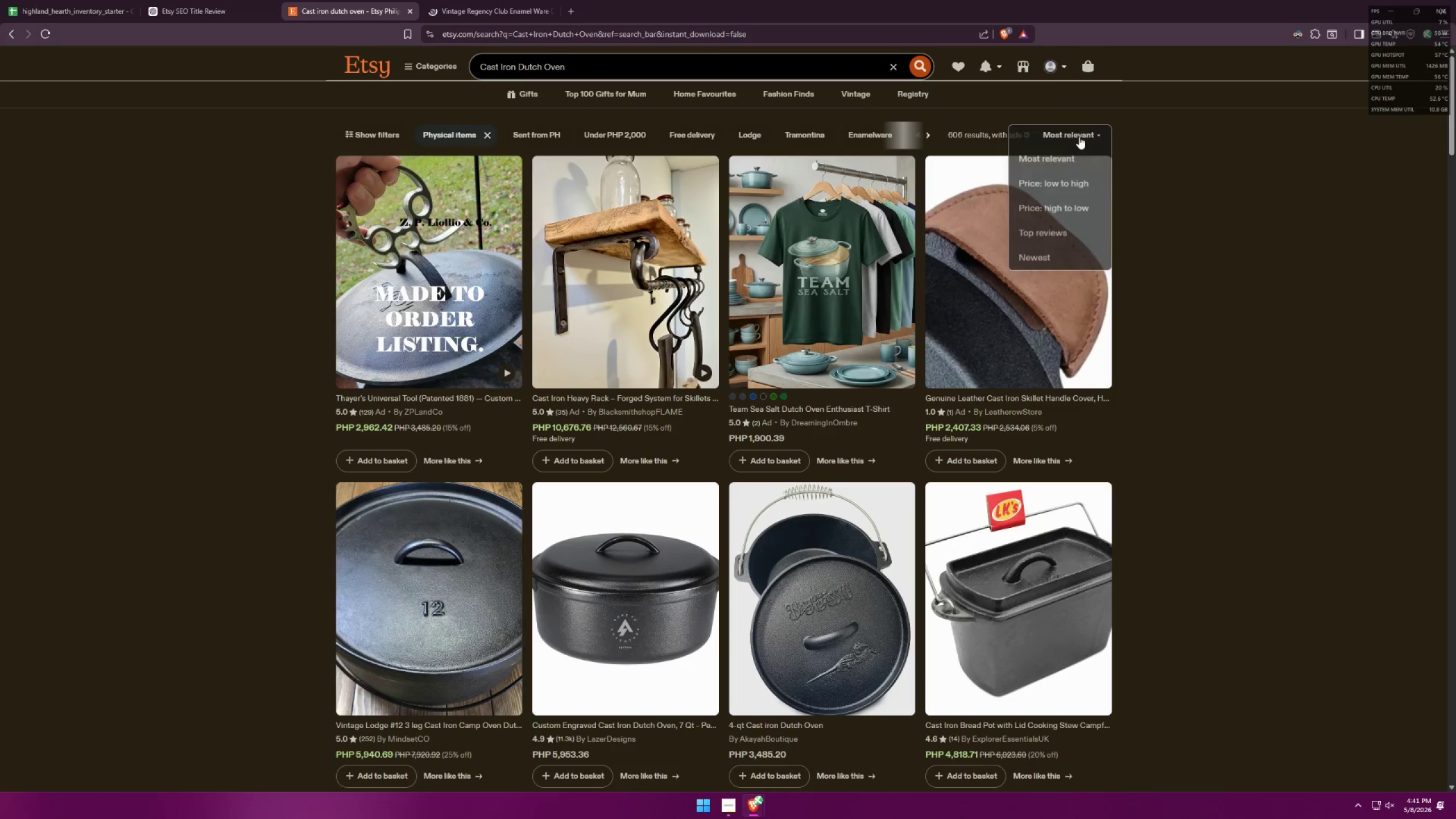 
left_click([1060, 233])
 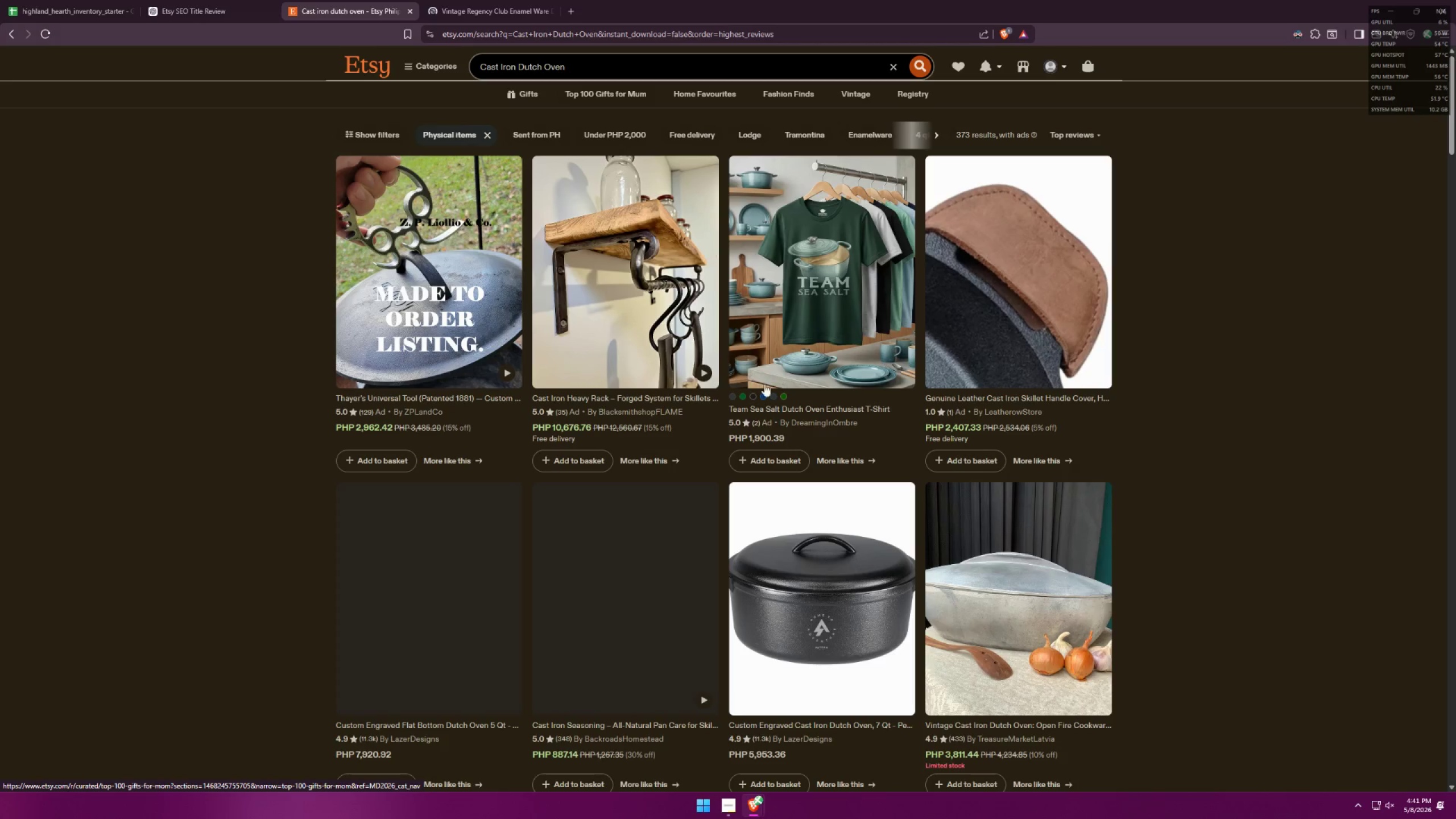 
wait(6.33)
 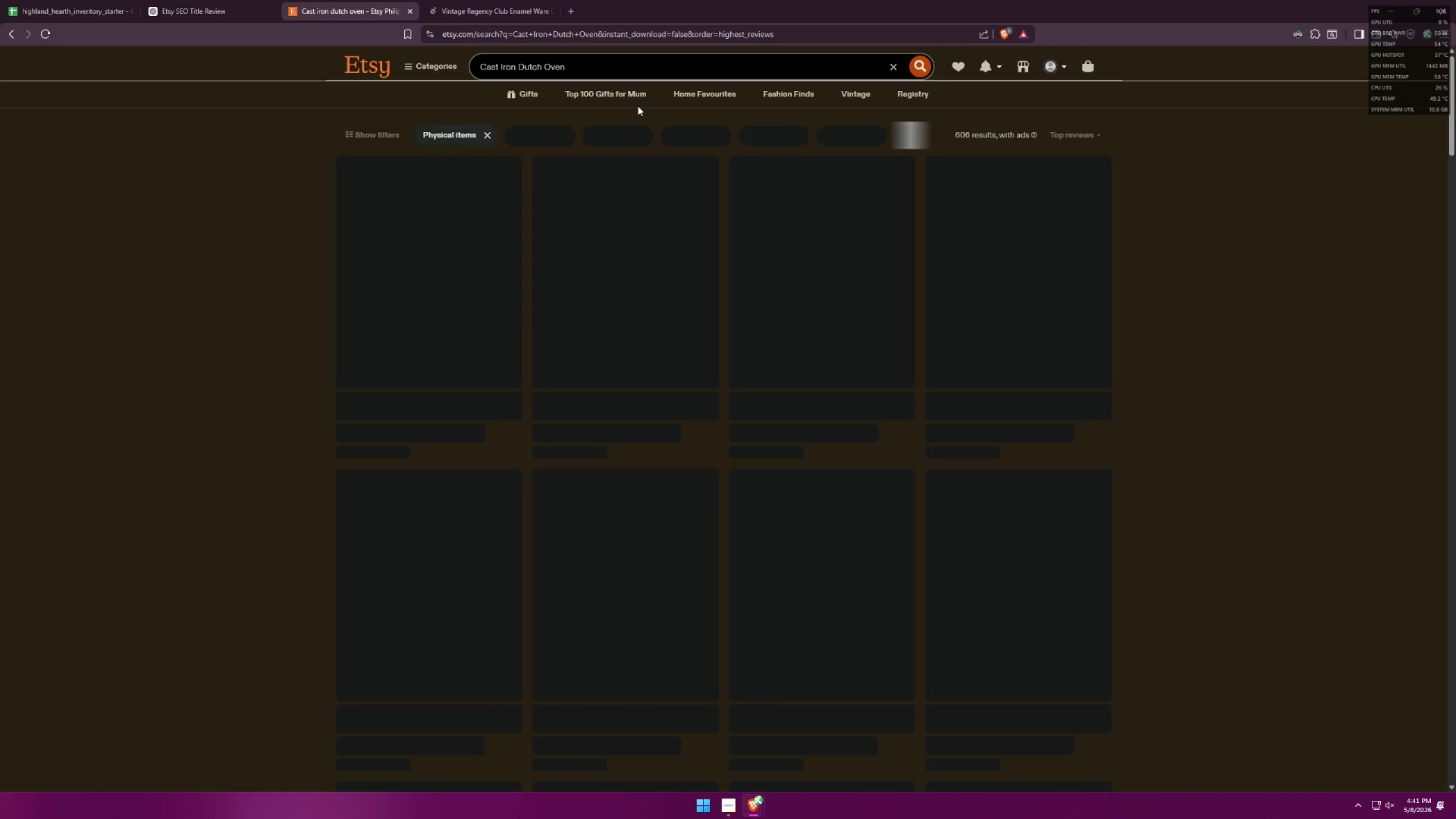 
scroll: coordinate [468, 466], scroll_direction: down, amount: 17.0
 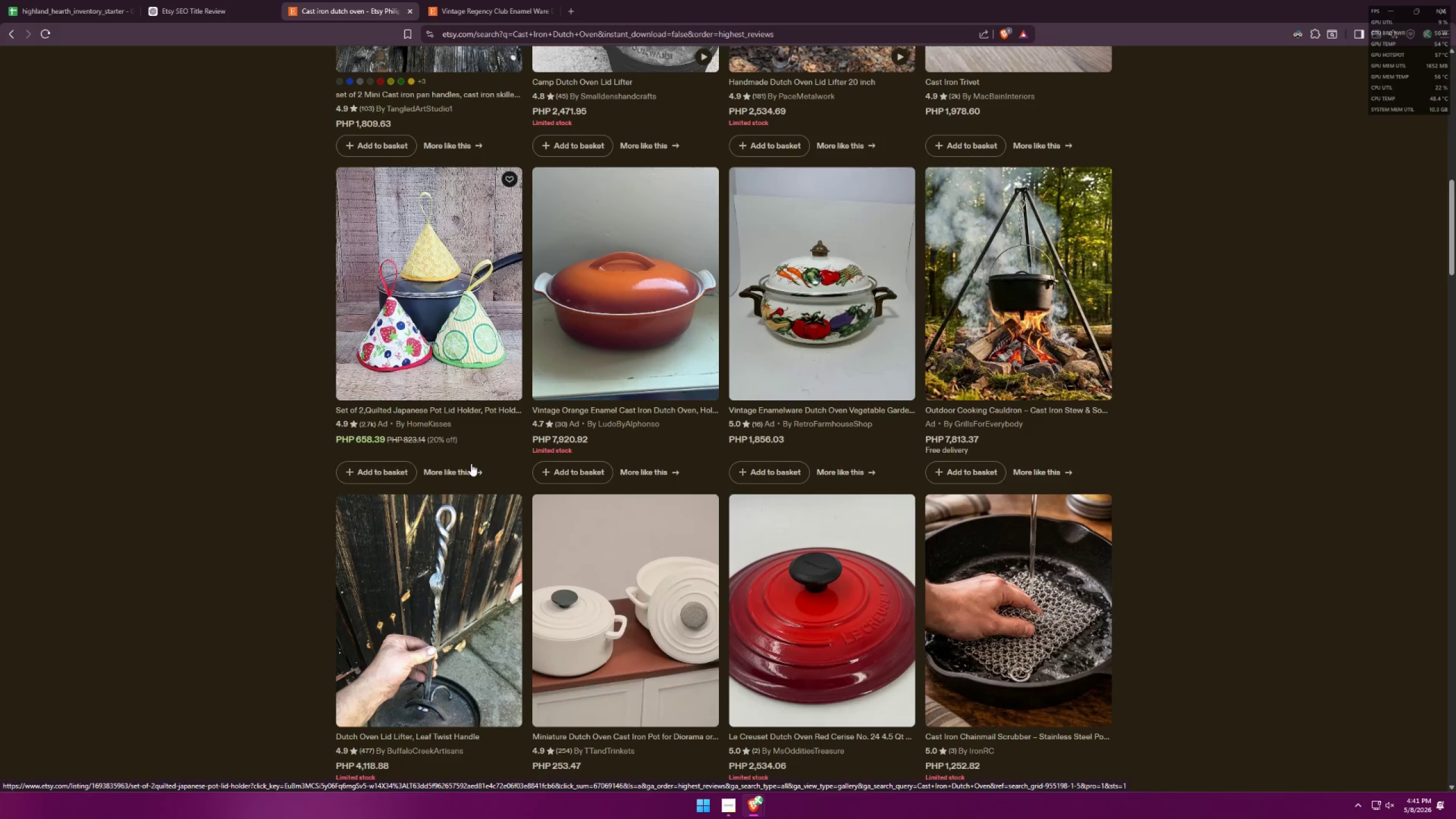 
scroll: coordinate [471, 464], scroll_direction: down, amount: 2.0
 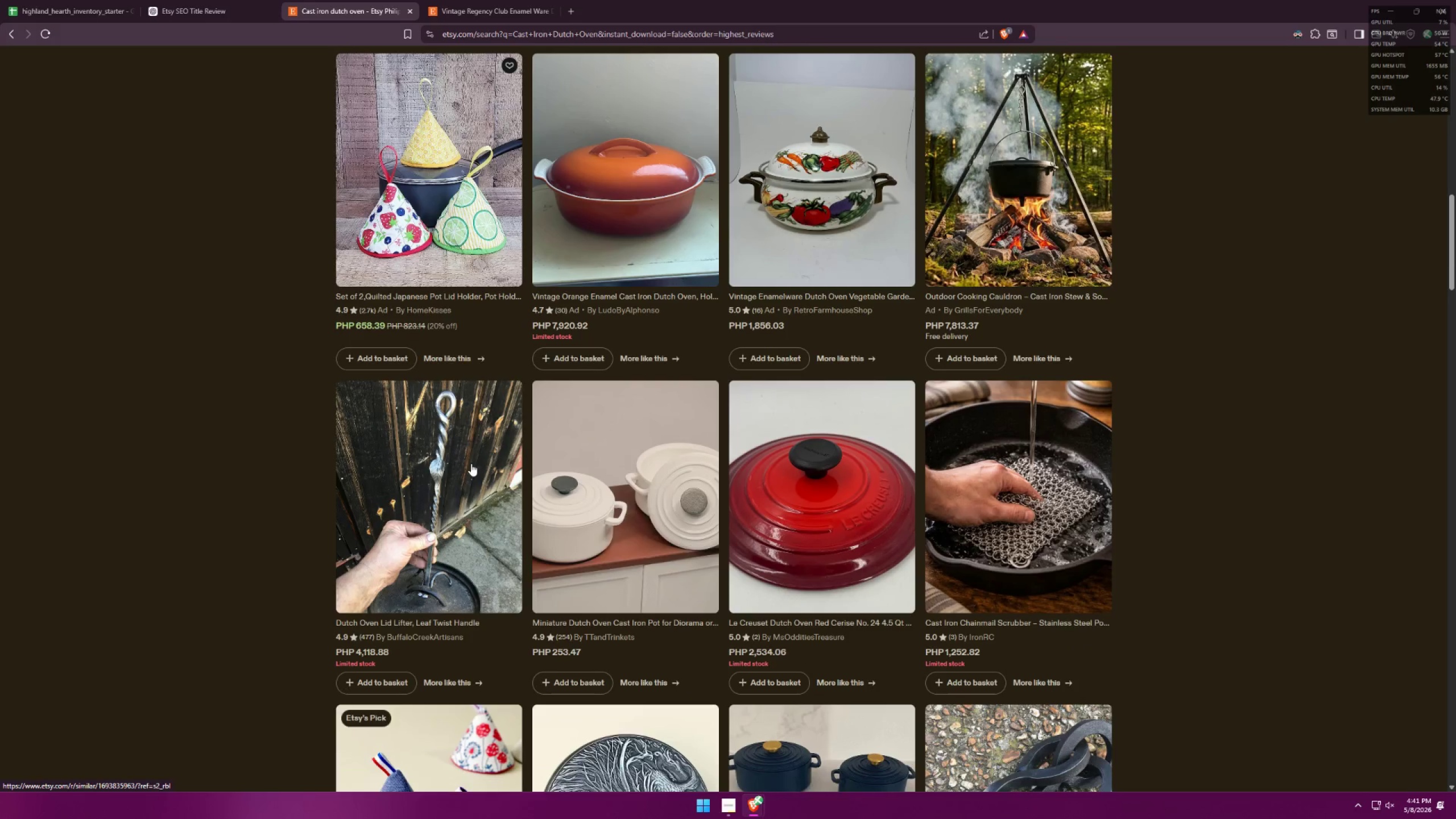 
mouse_move([480, 450])
 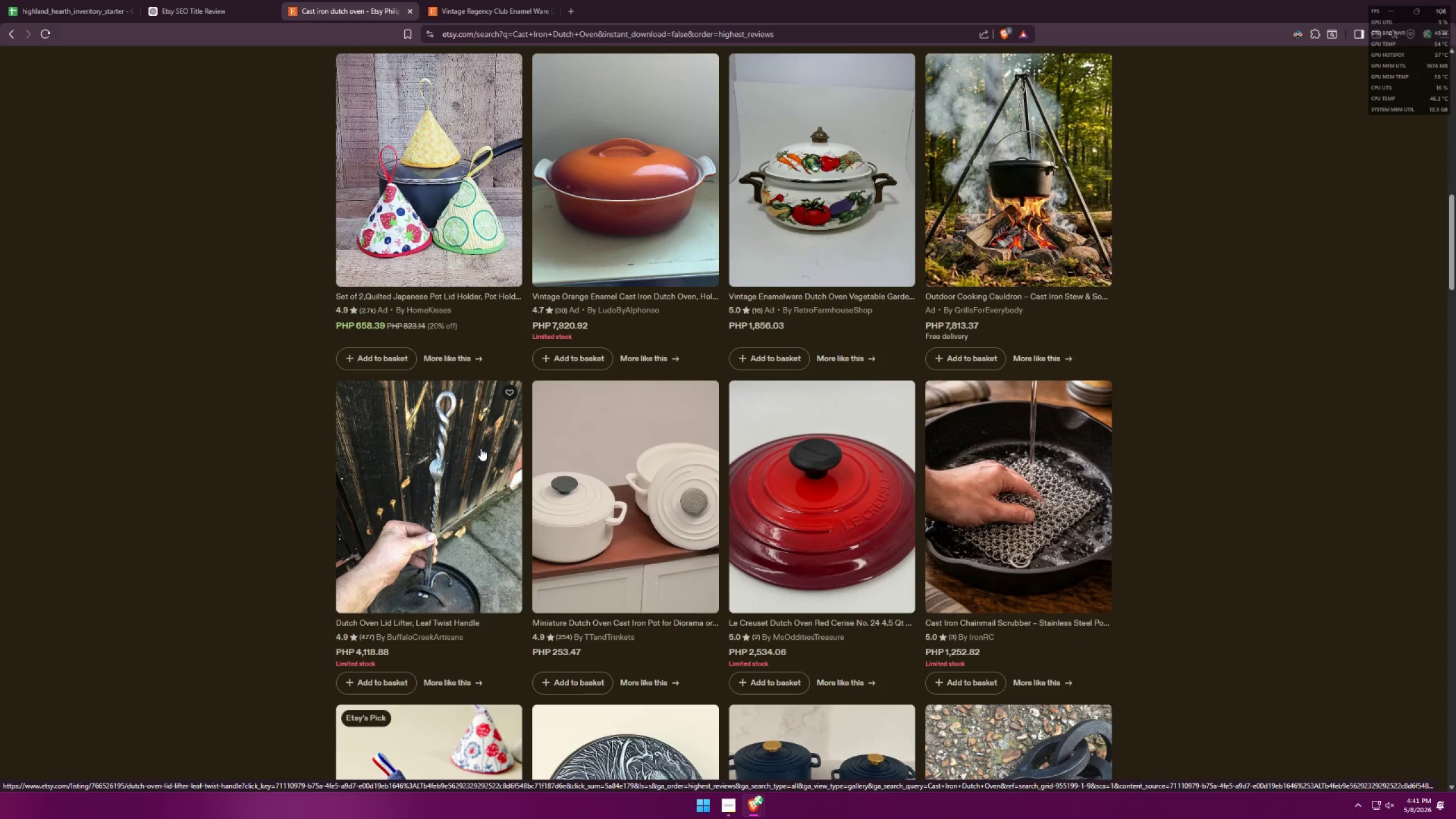 
scroll: coordinate [489, 444], scroll_direction: down, amount: 16.0
 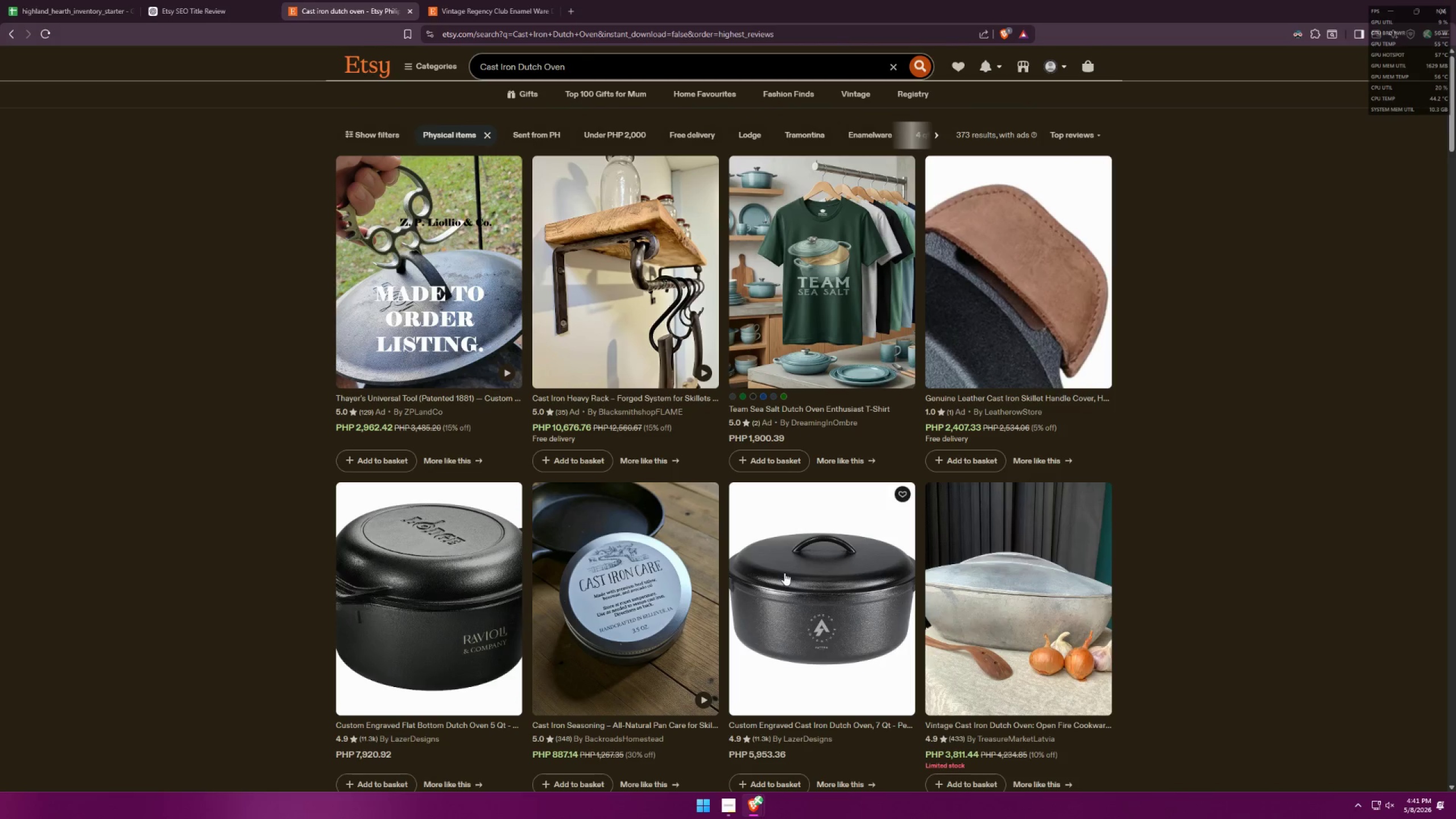 
left_click_drag(start_coordinate=[408, 7], to_coordinate=[478, 0])
 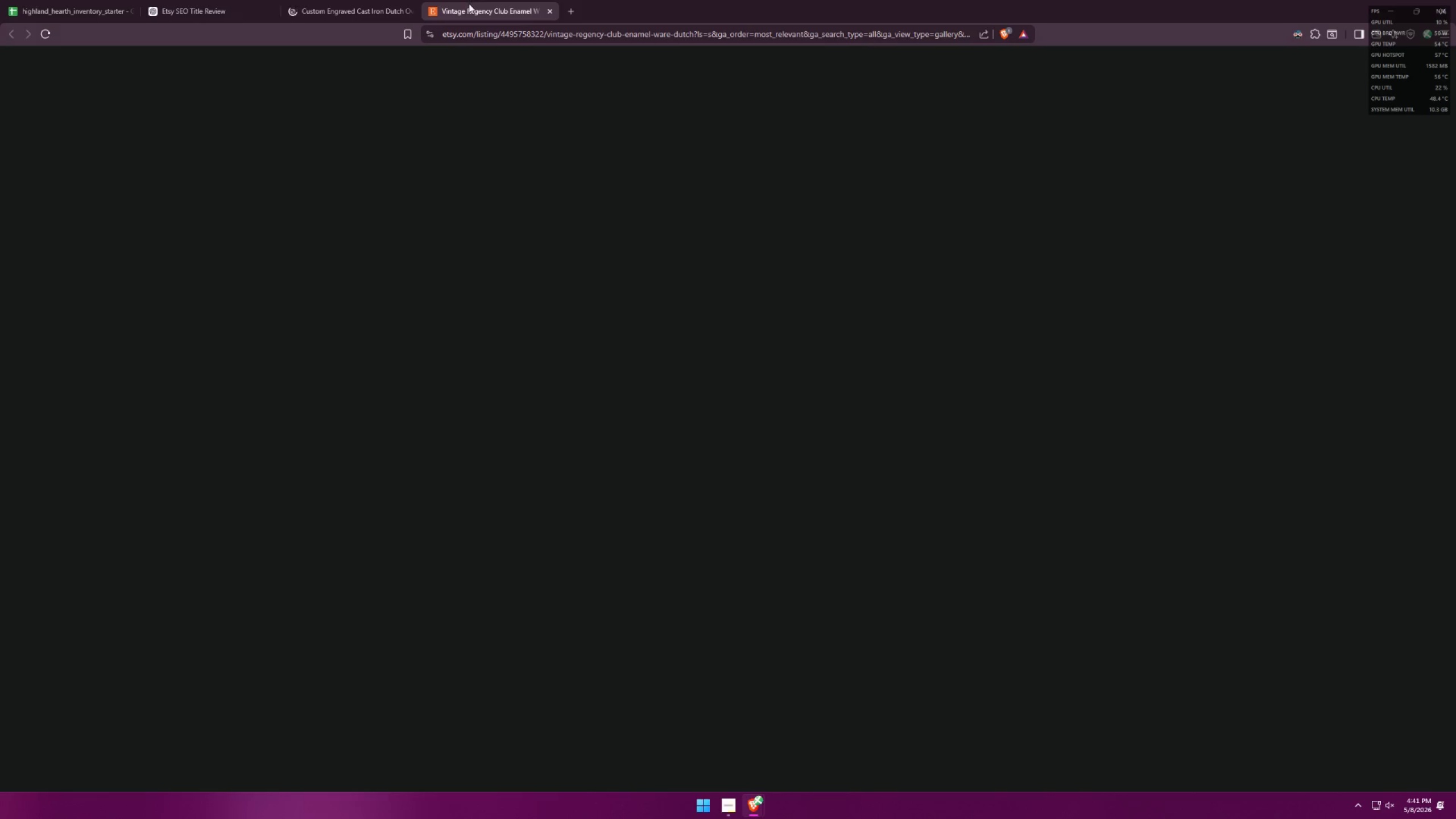 
left_click([478, 0])
 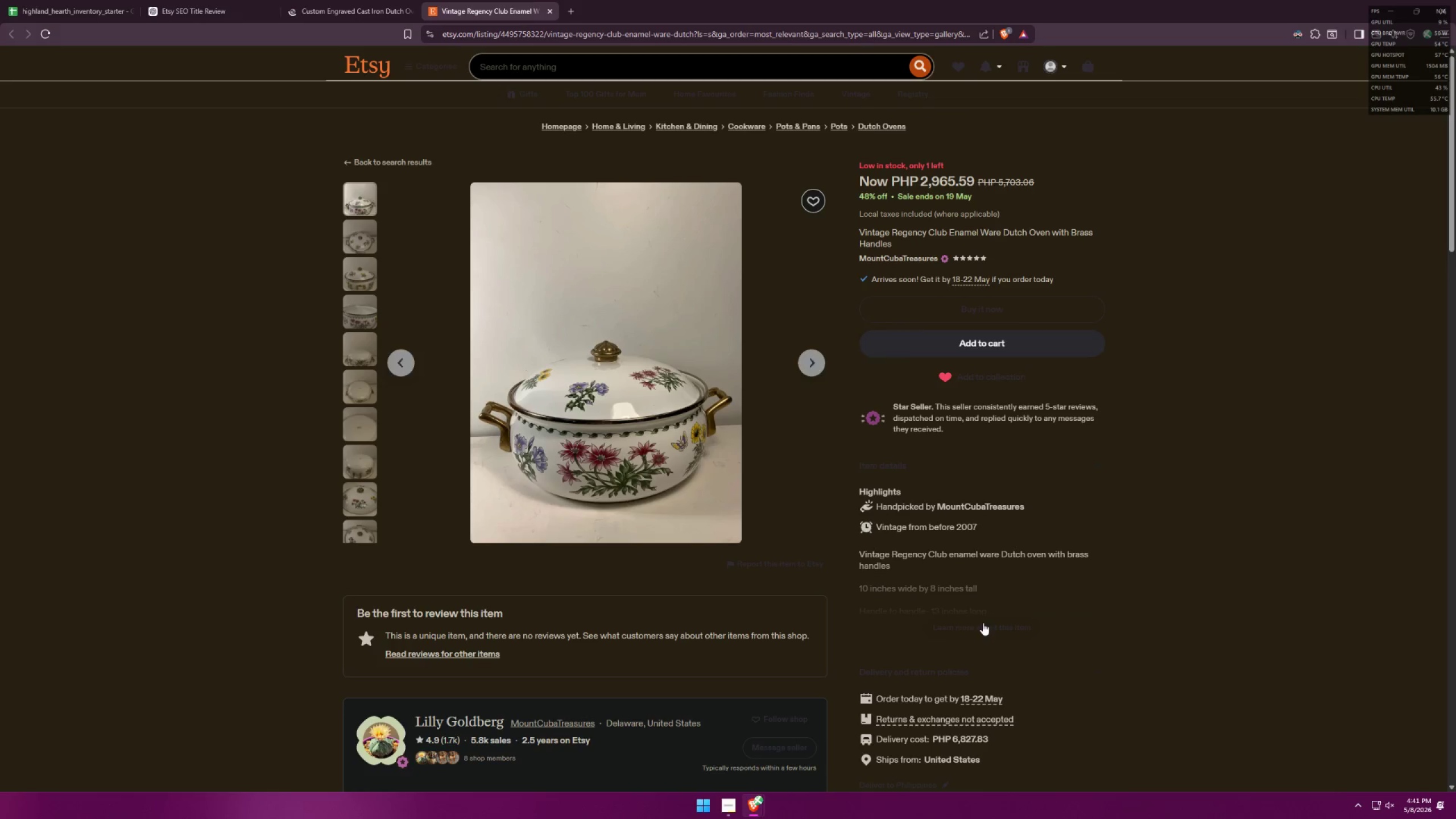 
wait(9.58)
 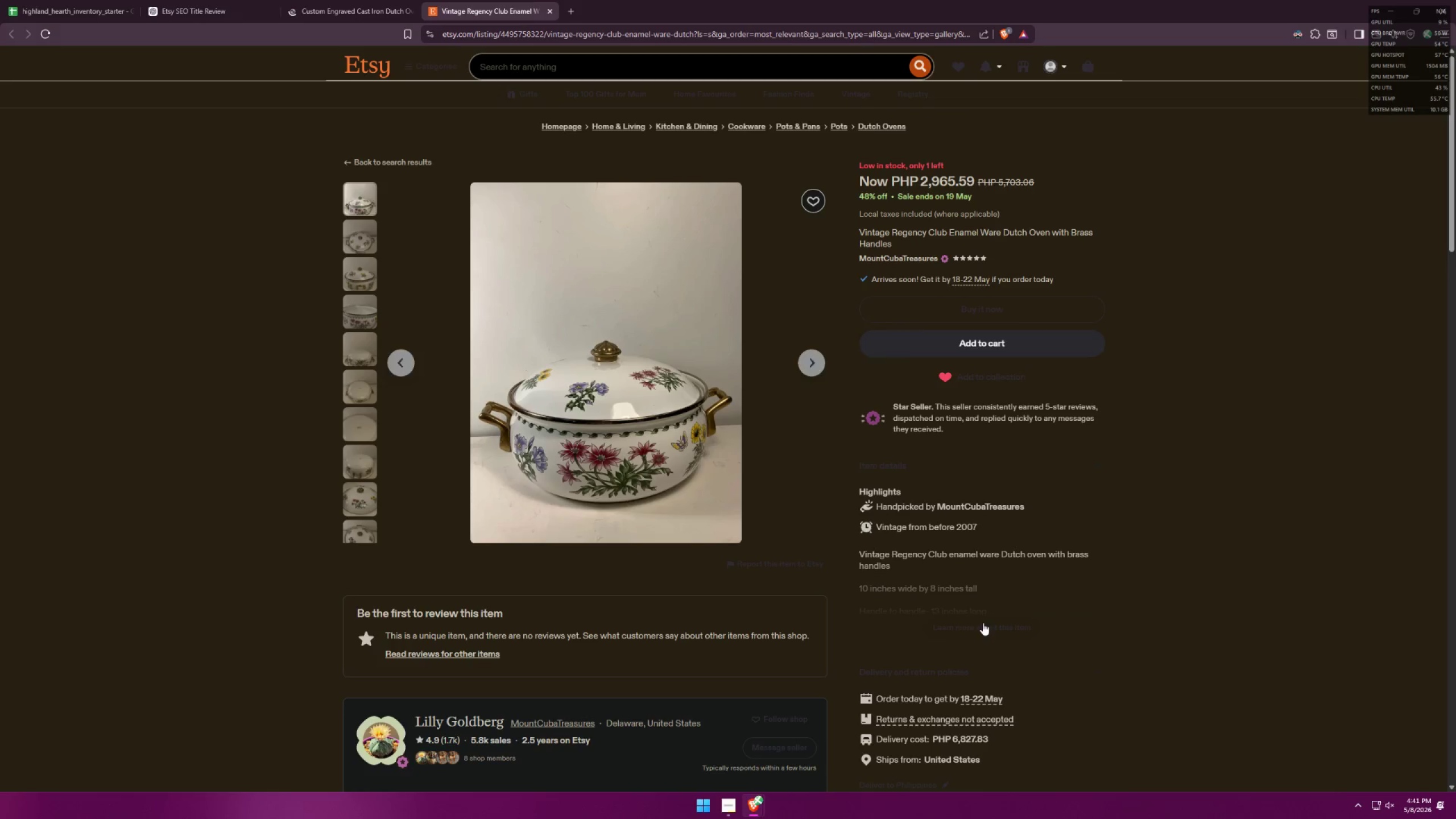 
left_click([340, 0])
 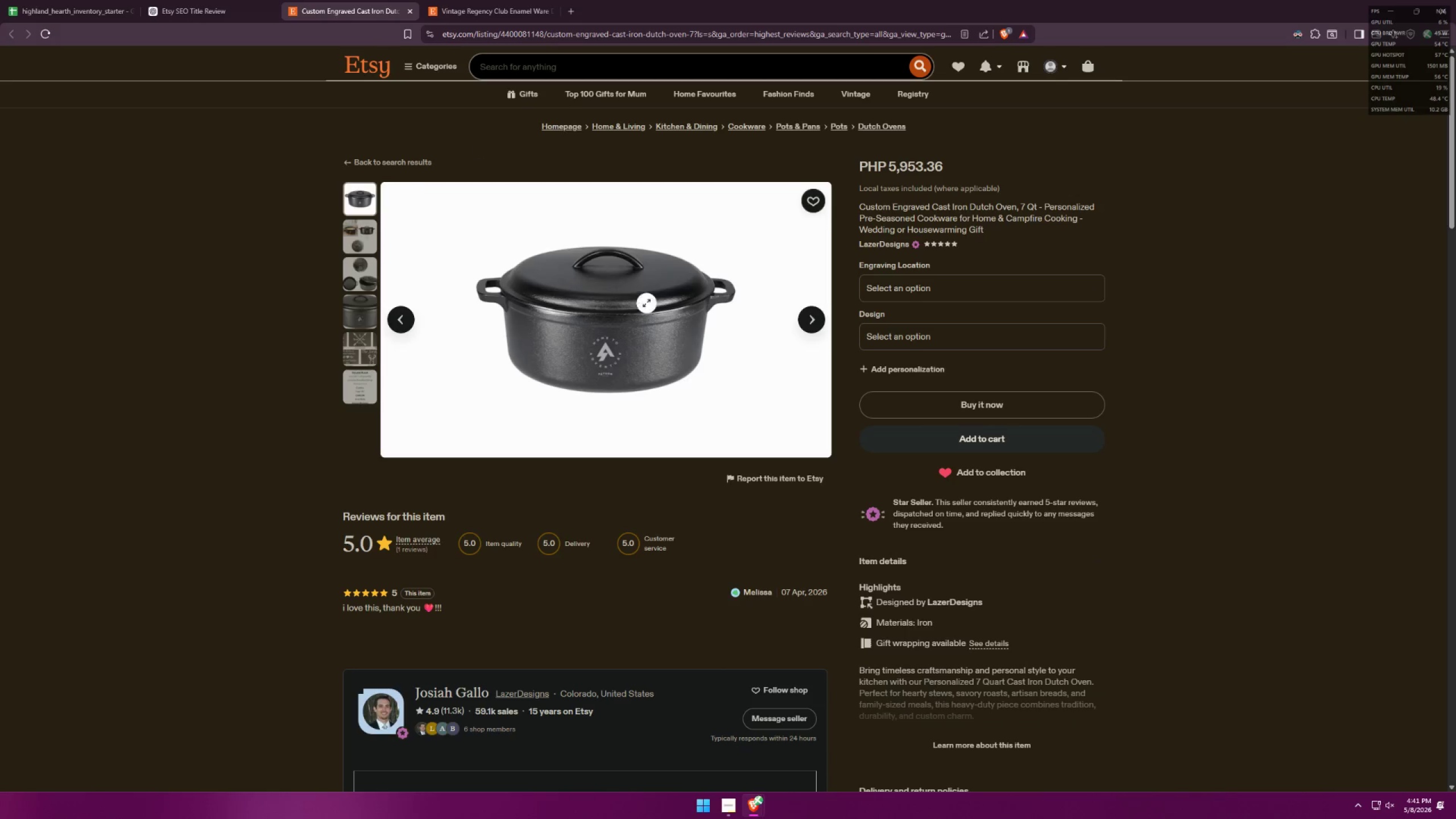 
scroll: coordinate [672, 329], scroll_direction: down, amount: 7.0
 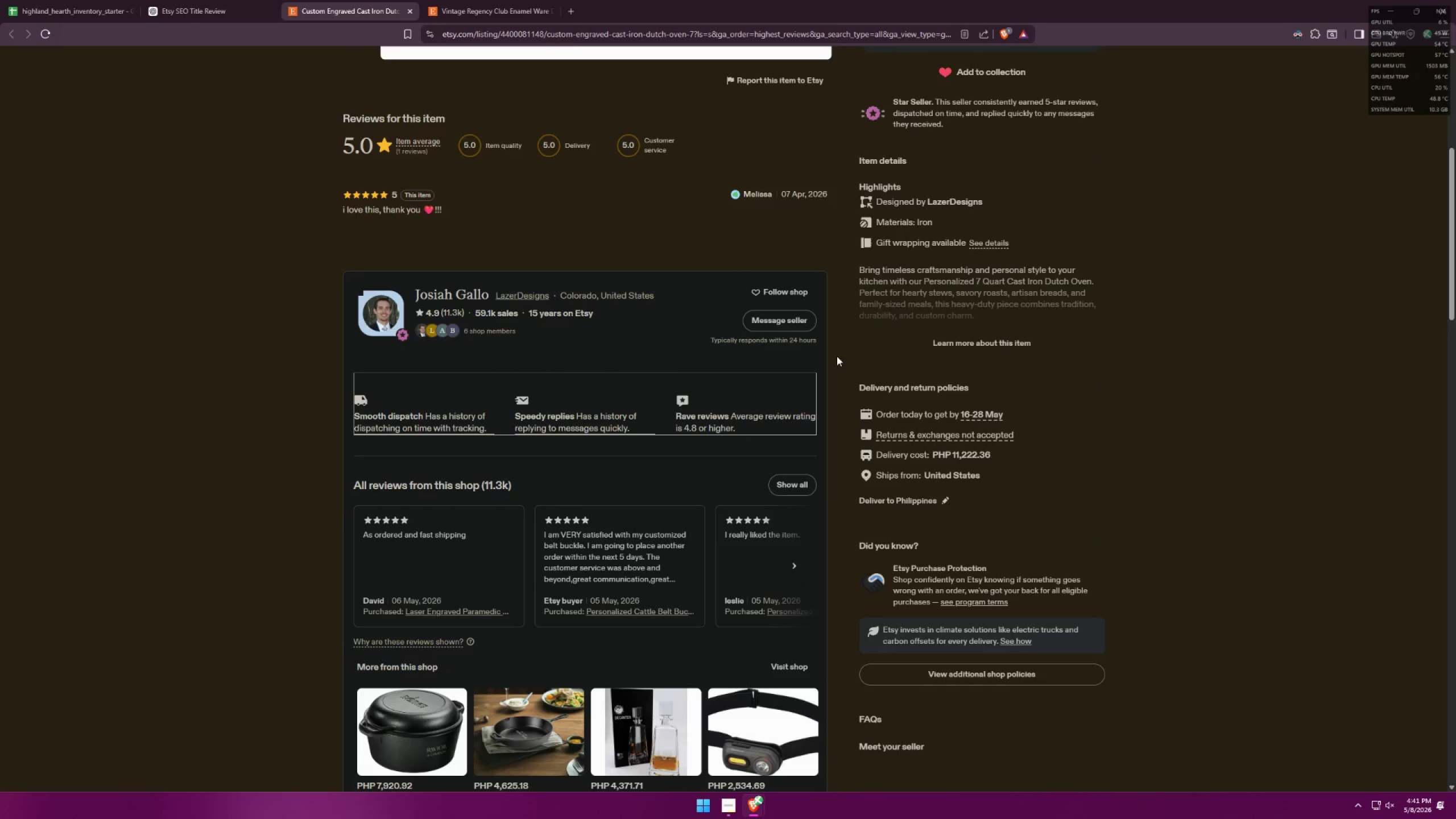 
left_click([954, 346])
 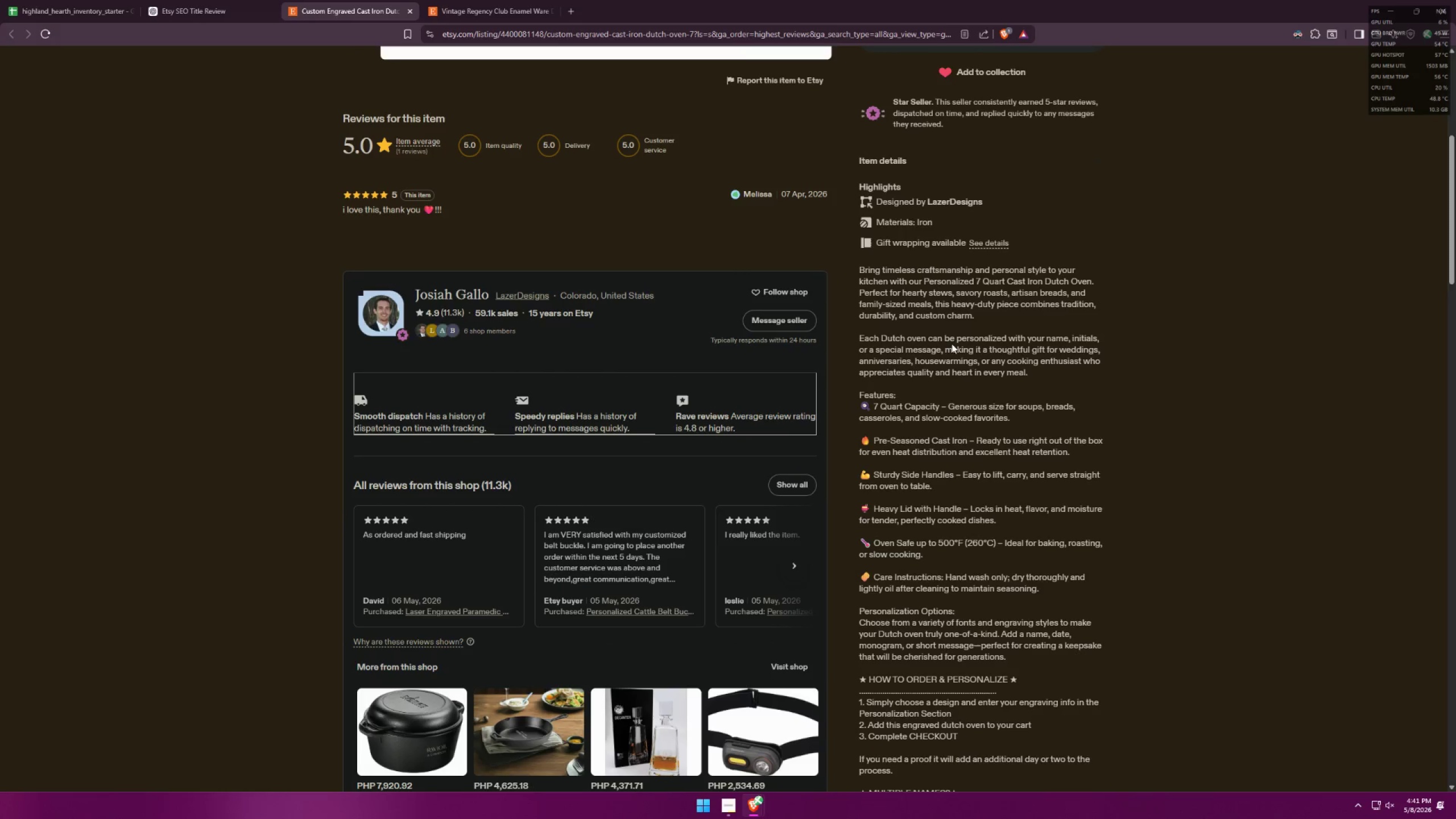 
scroll: coordinate [911, 310], scroll_direction: down, amount: 29.0
 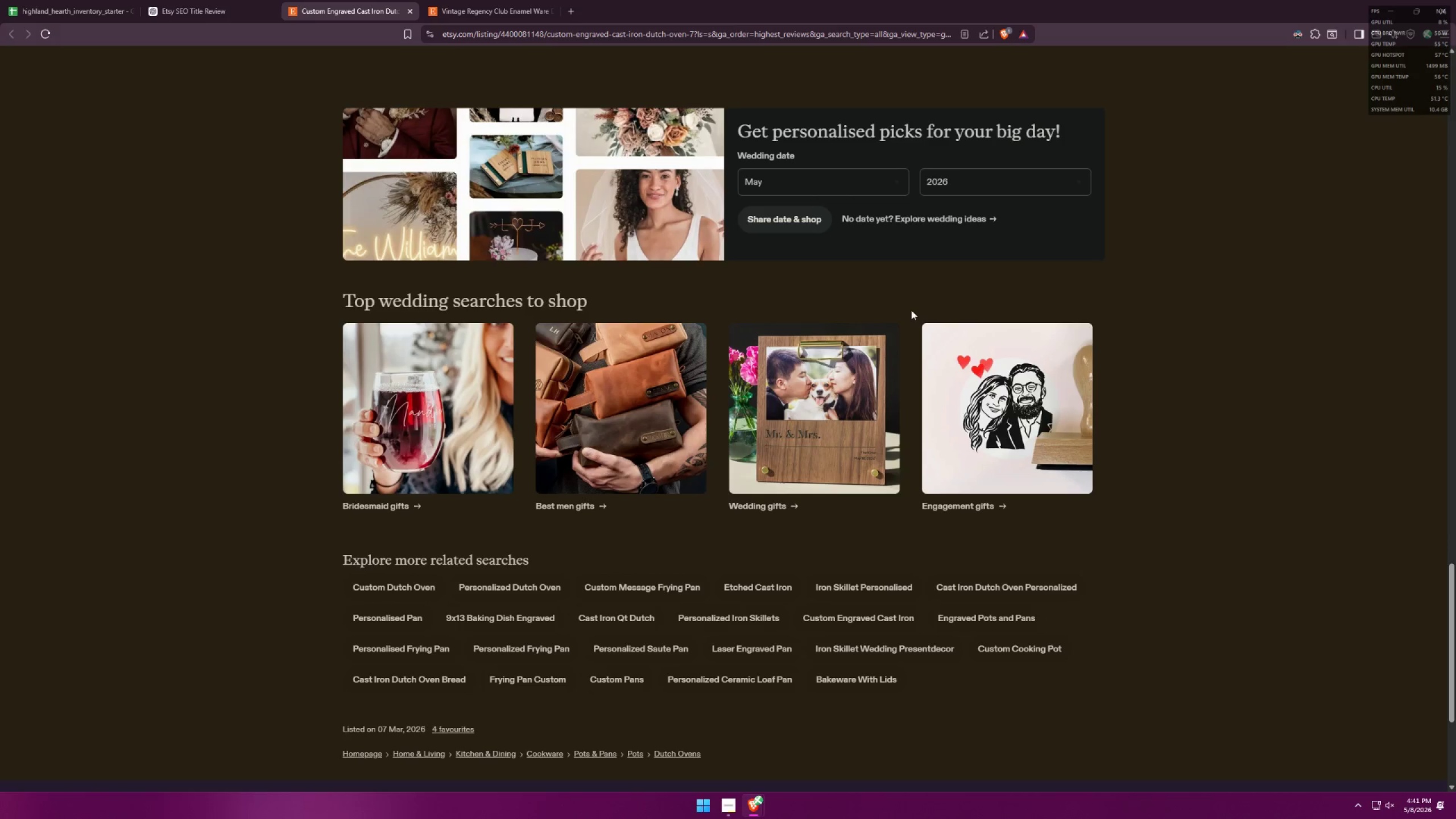 
key(Alt+AltLeft)
 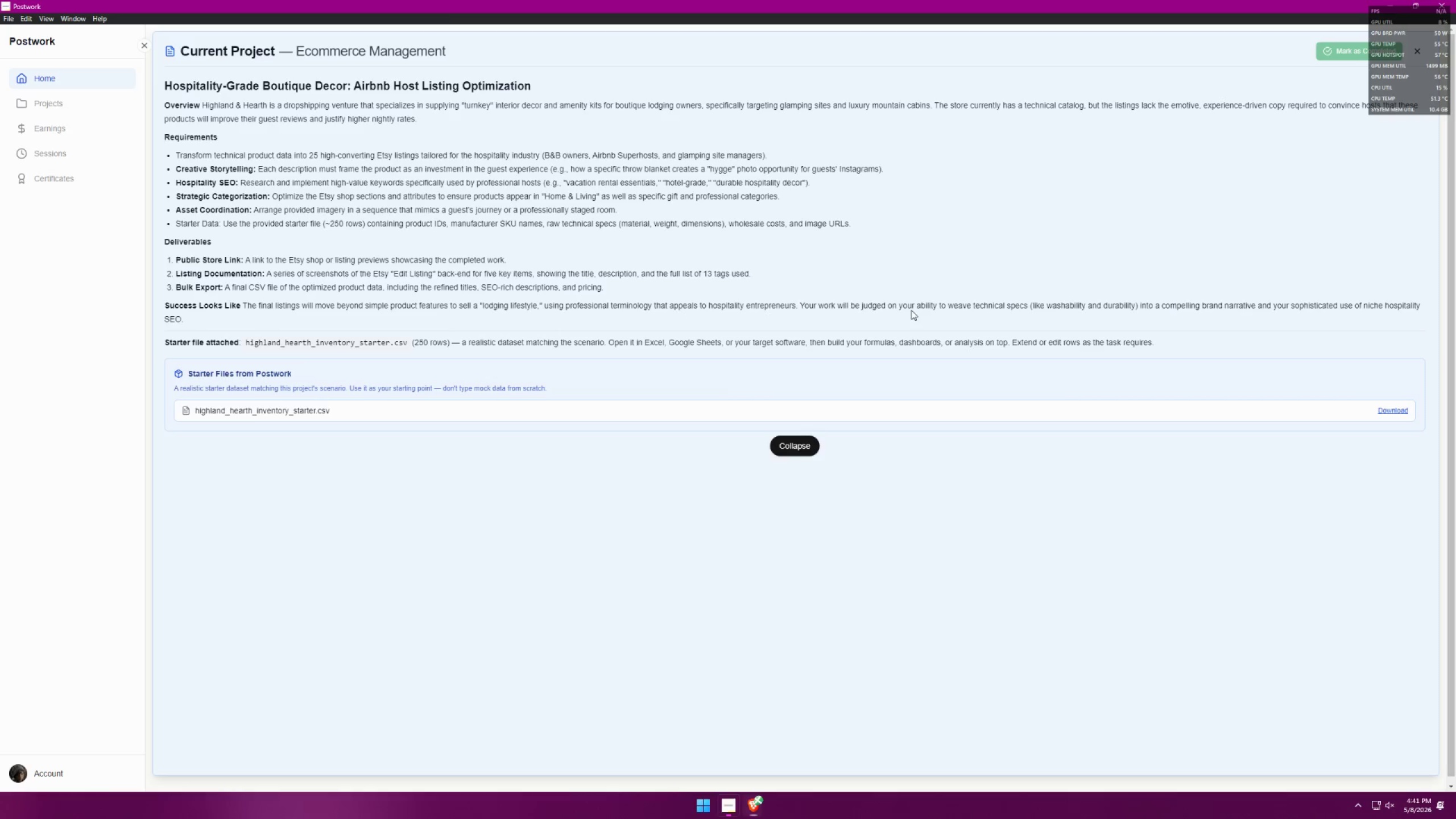 
key(Alt+Tab)